 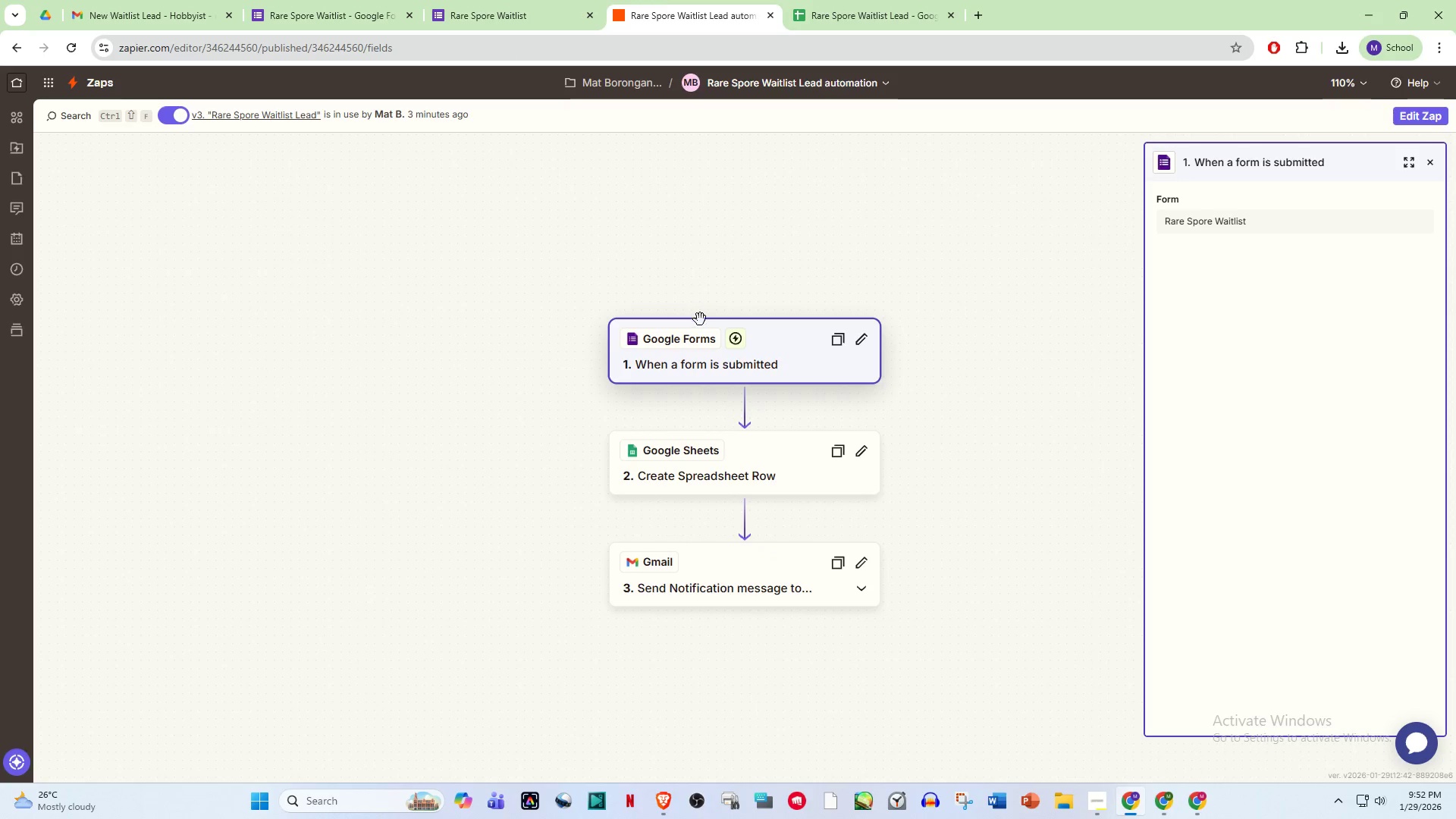 
scroll: coordinate [841, 356], scroll_direction: down, amount: 1.0
 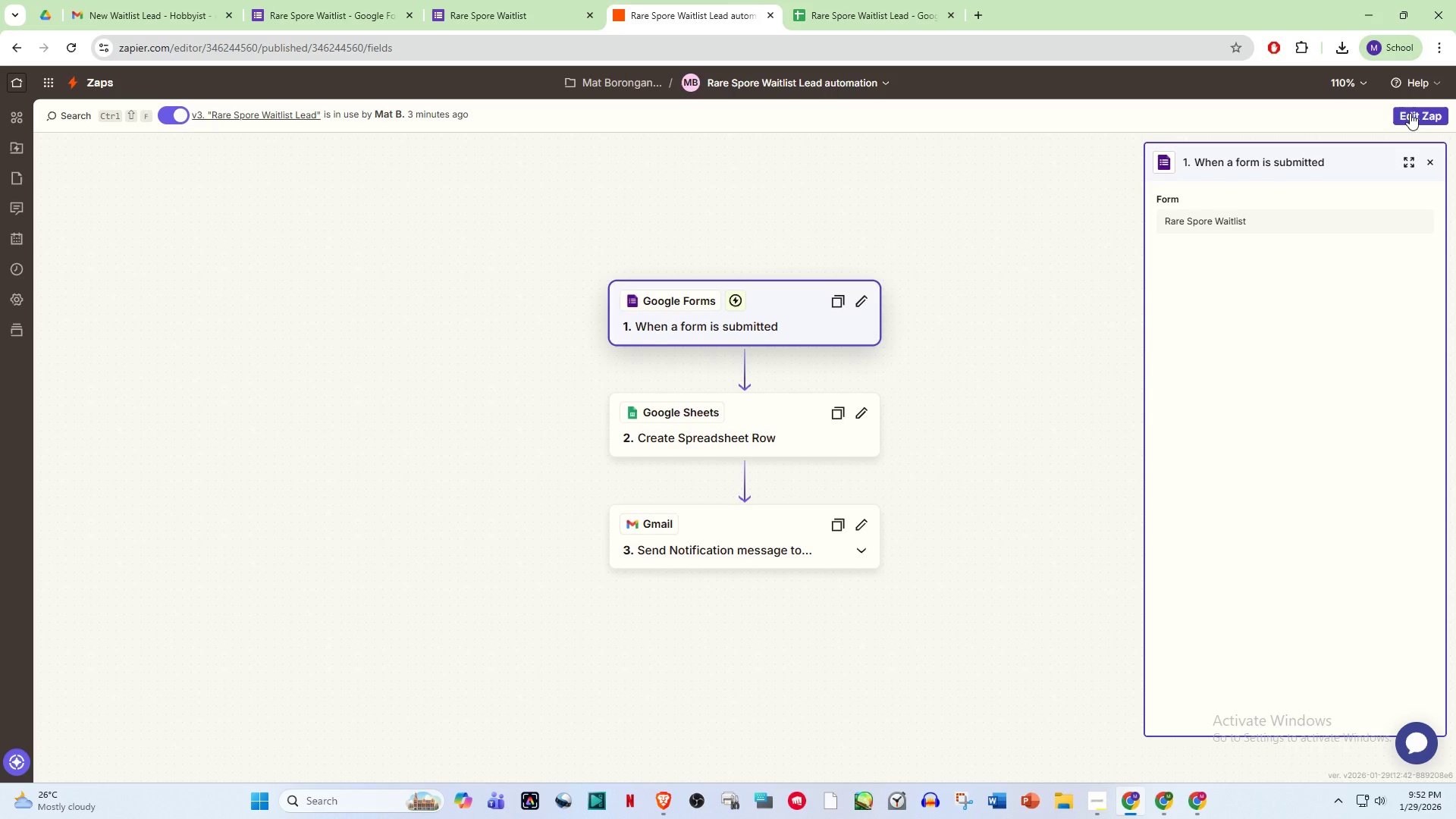 
left_click([816, 74])
 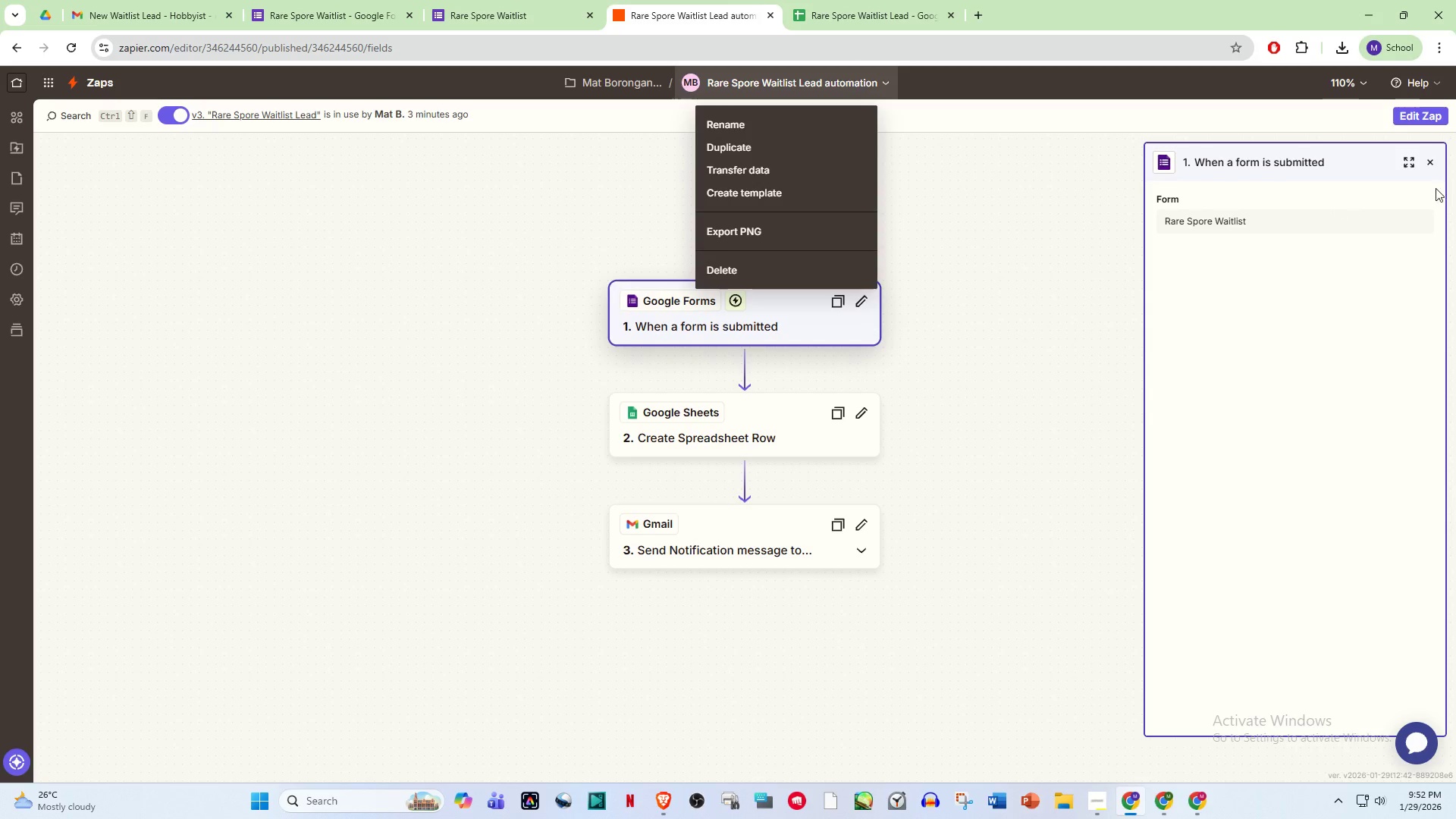 
left_click([1419, 115])
 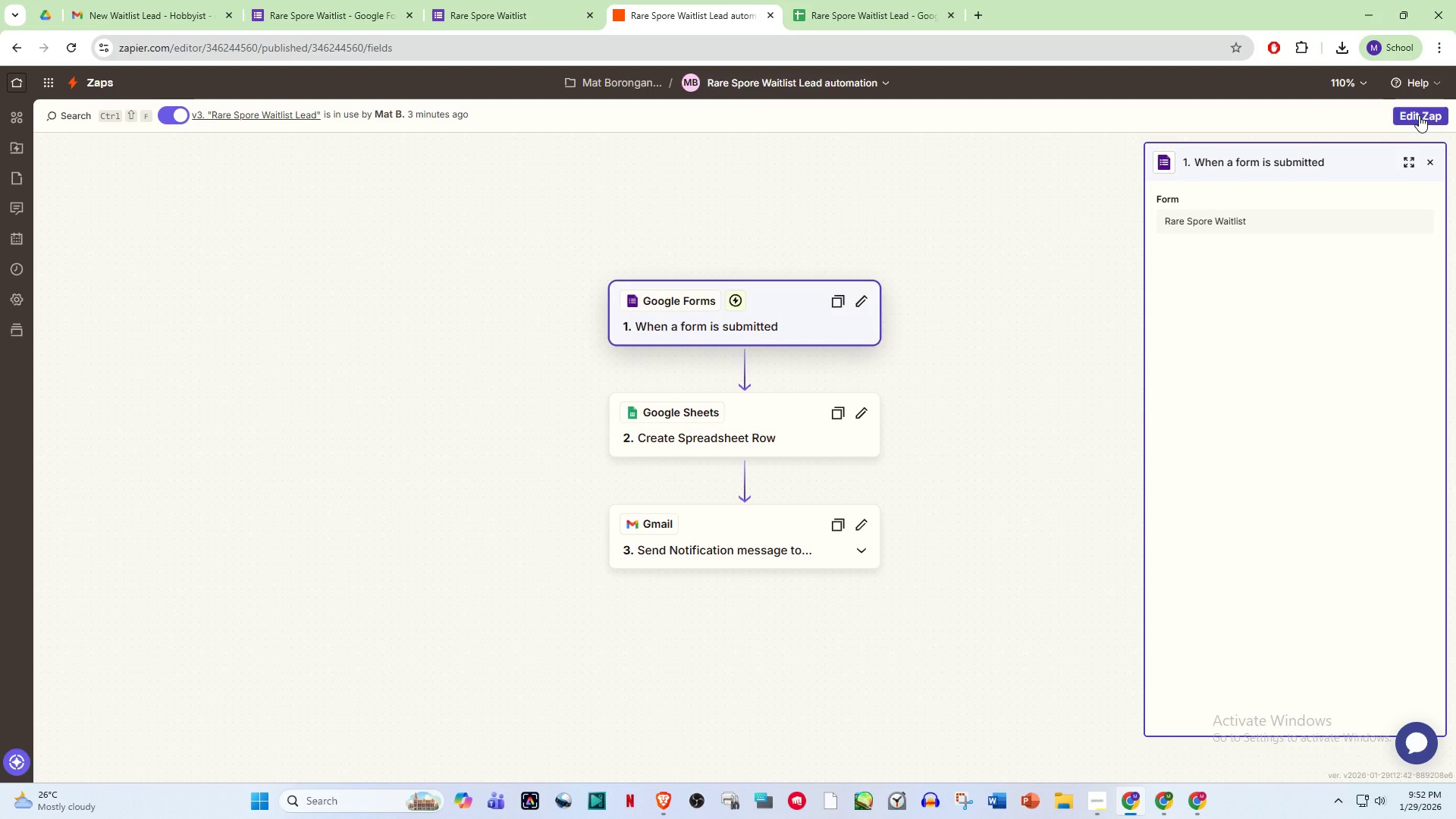 
wait(5.42)
 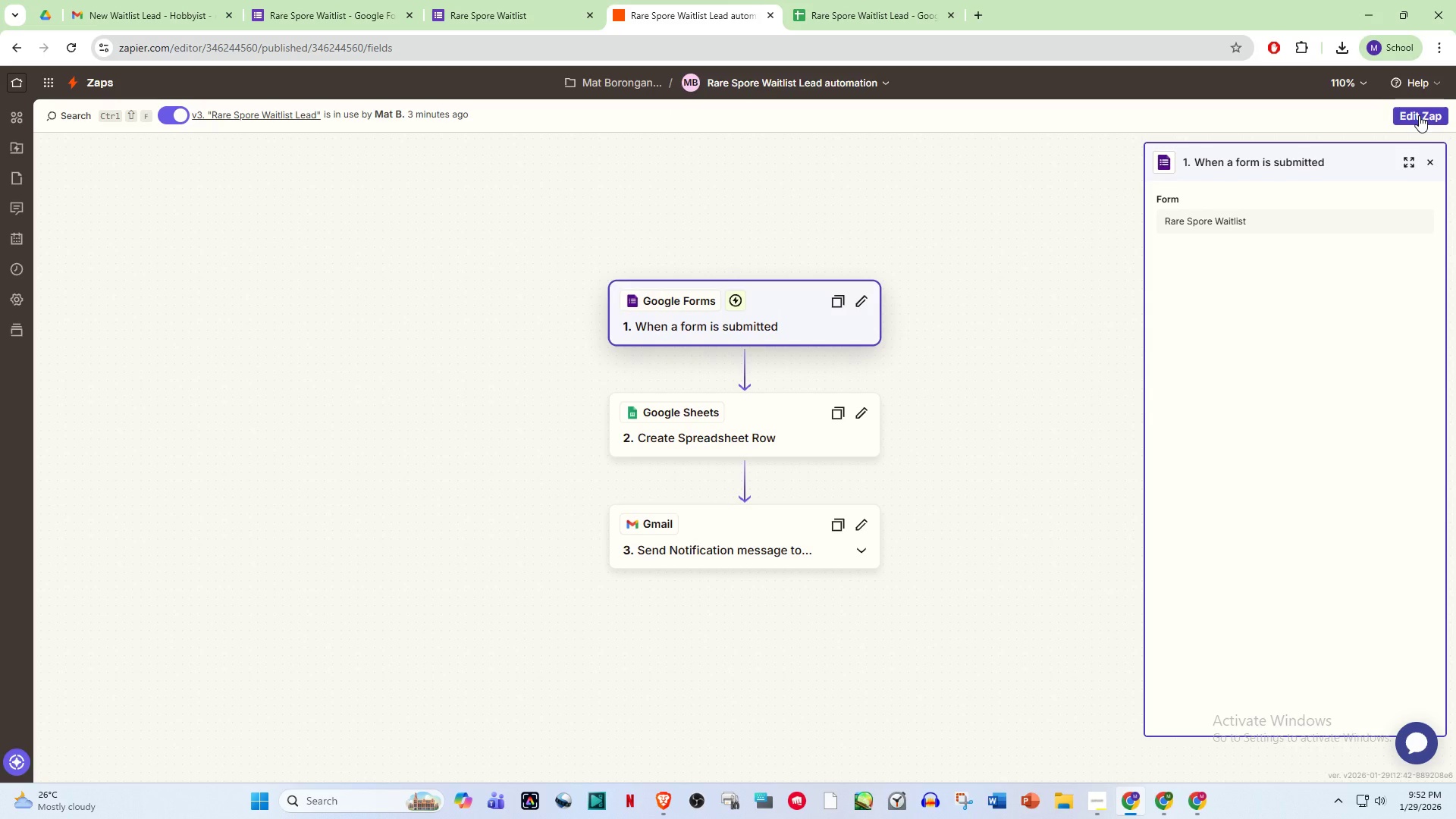 
left_click([1401, 121])
 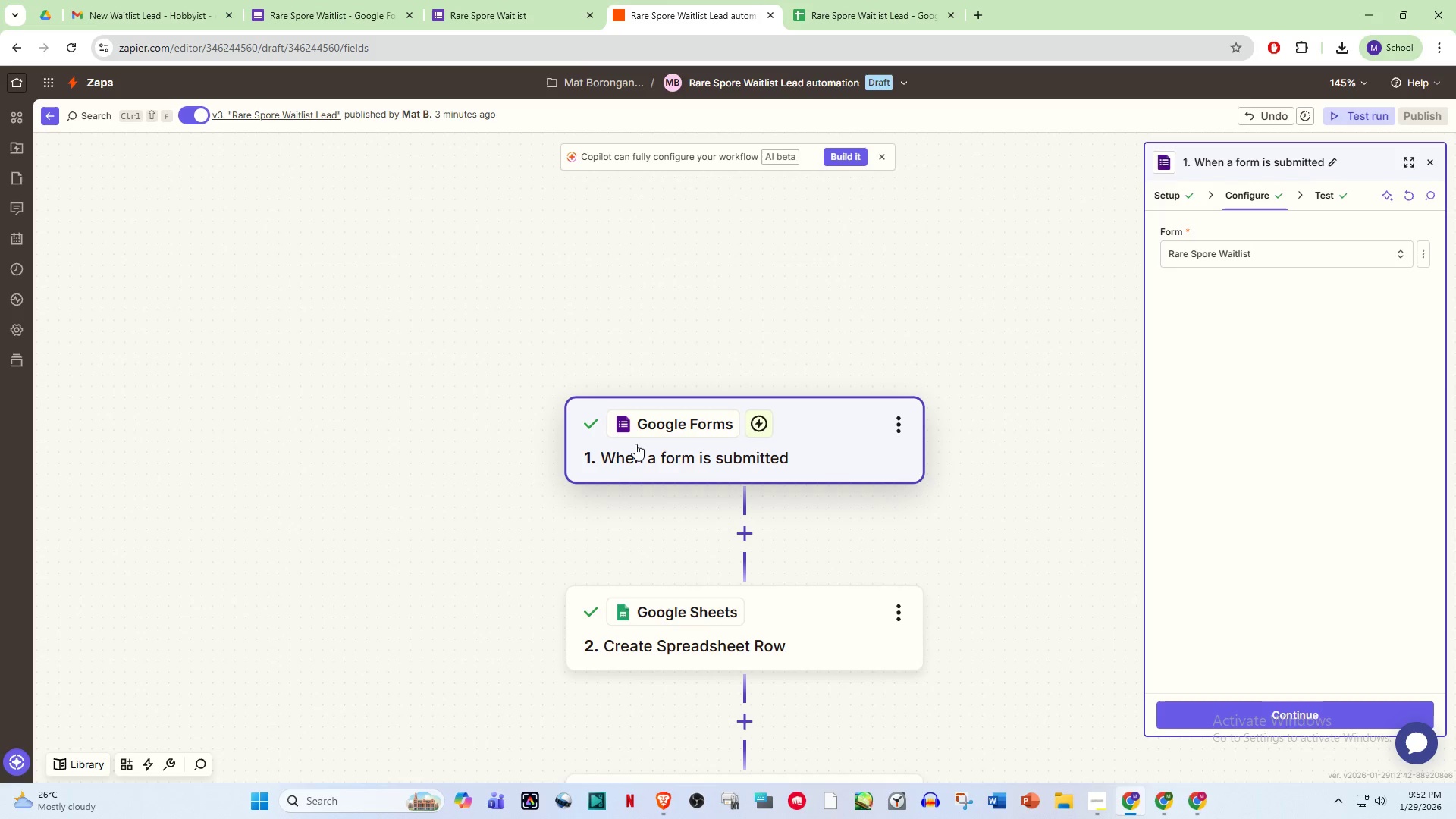 
scroll: coordinate [886, 588], scroll_direction: down, amount: 9.0
 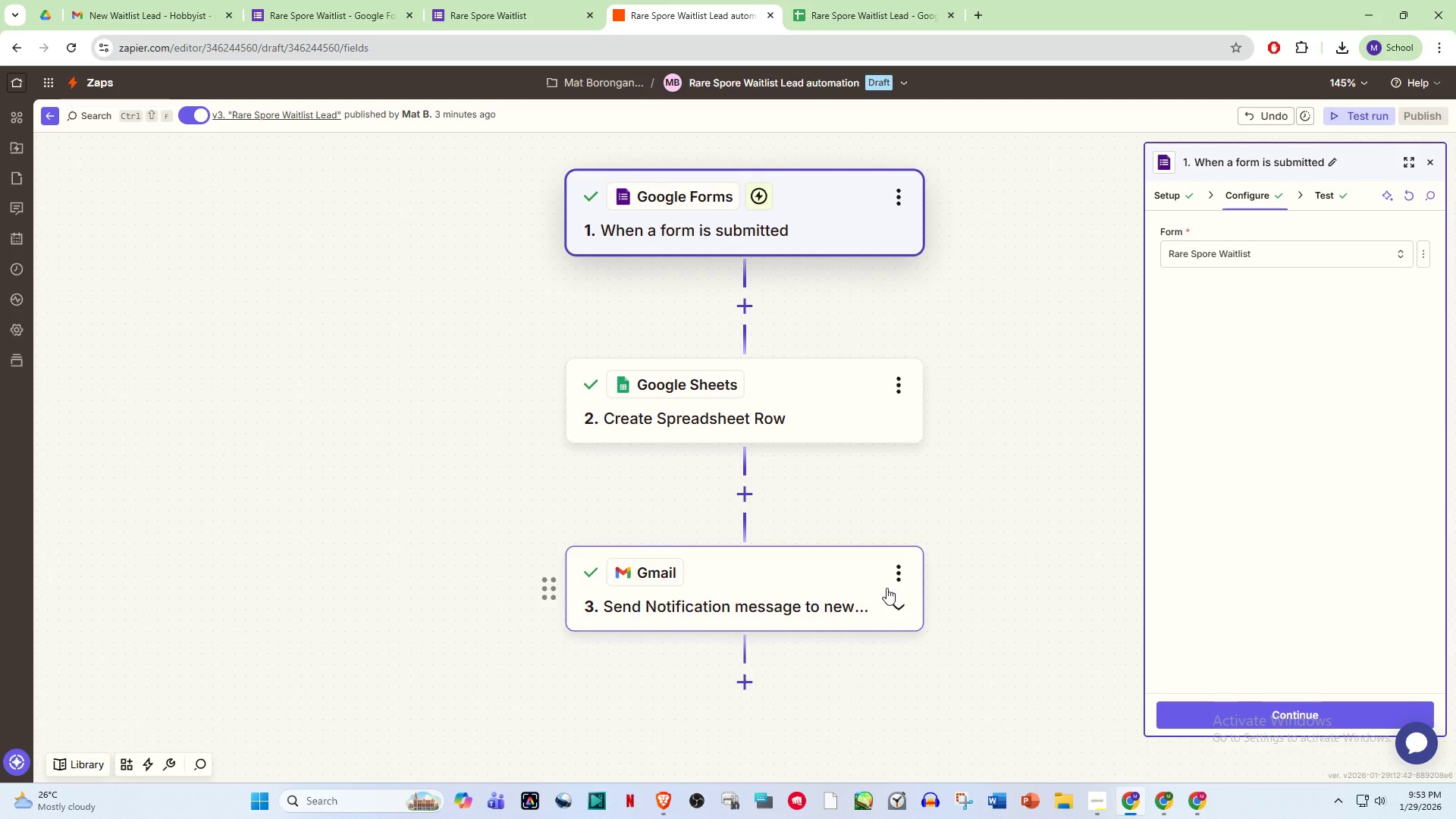 
scroll: coordinate [886, 588], scroll_direction: up, amount: 1.0